 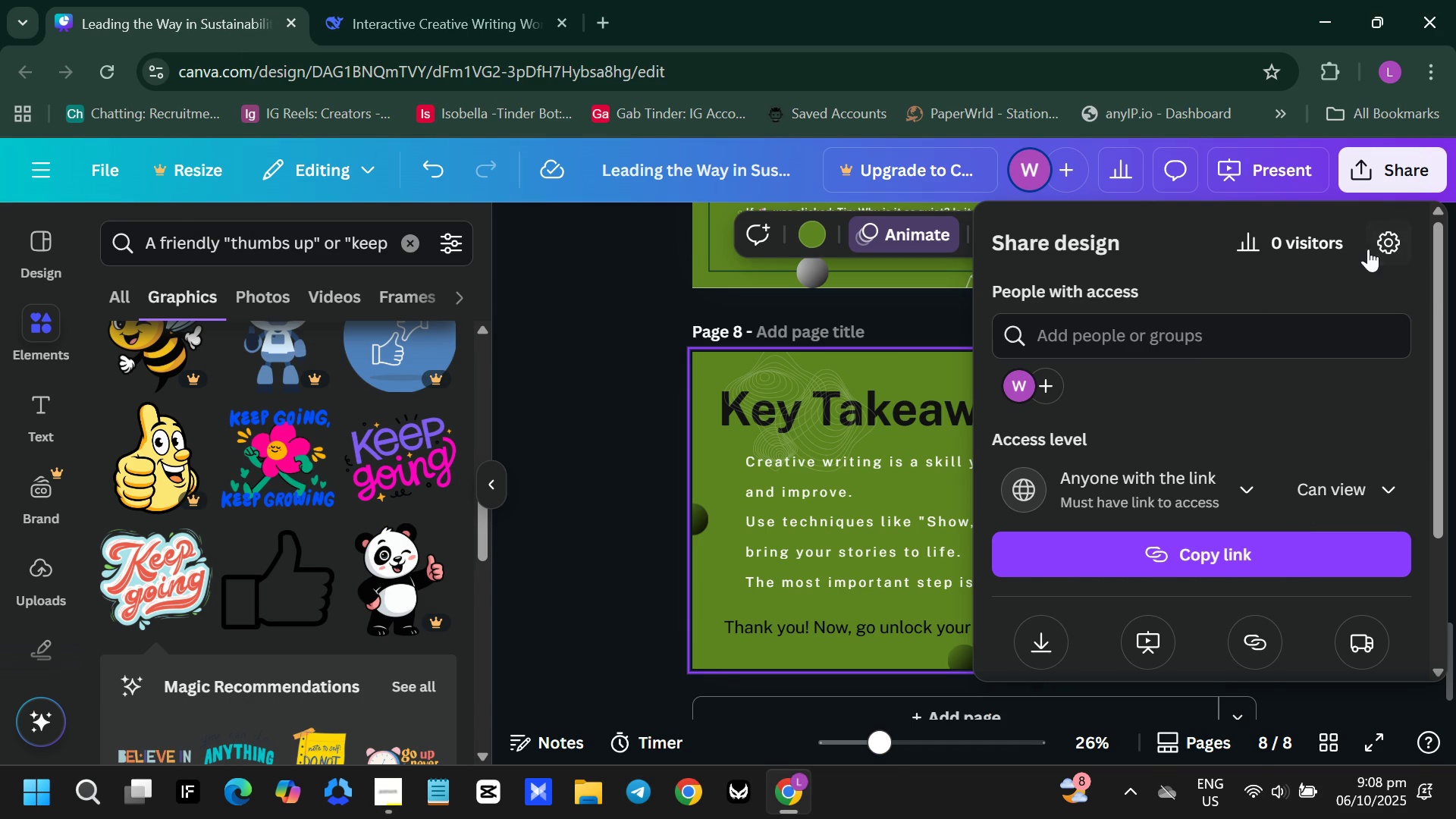 
left_click([1039, 642])
 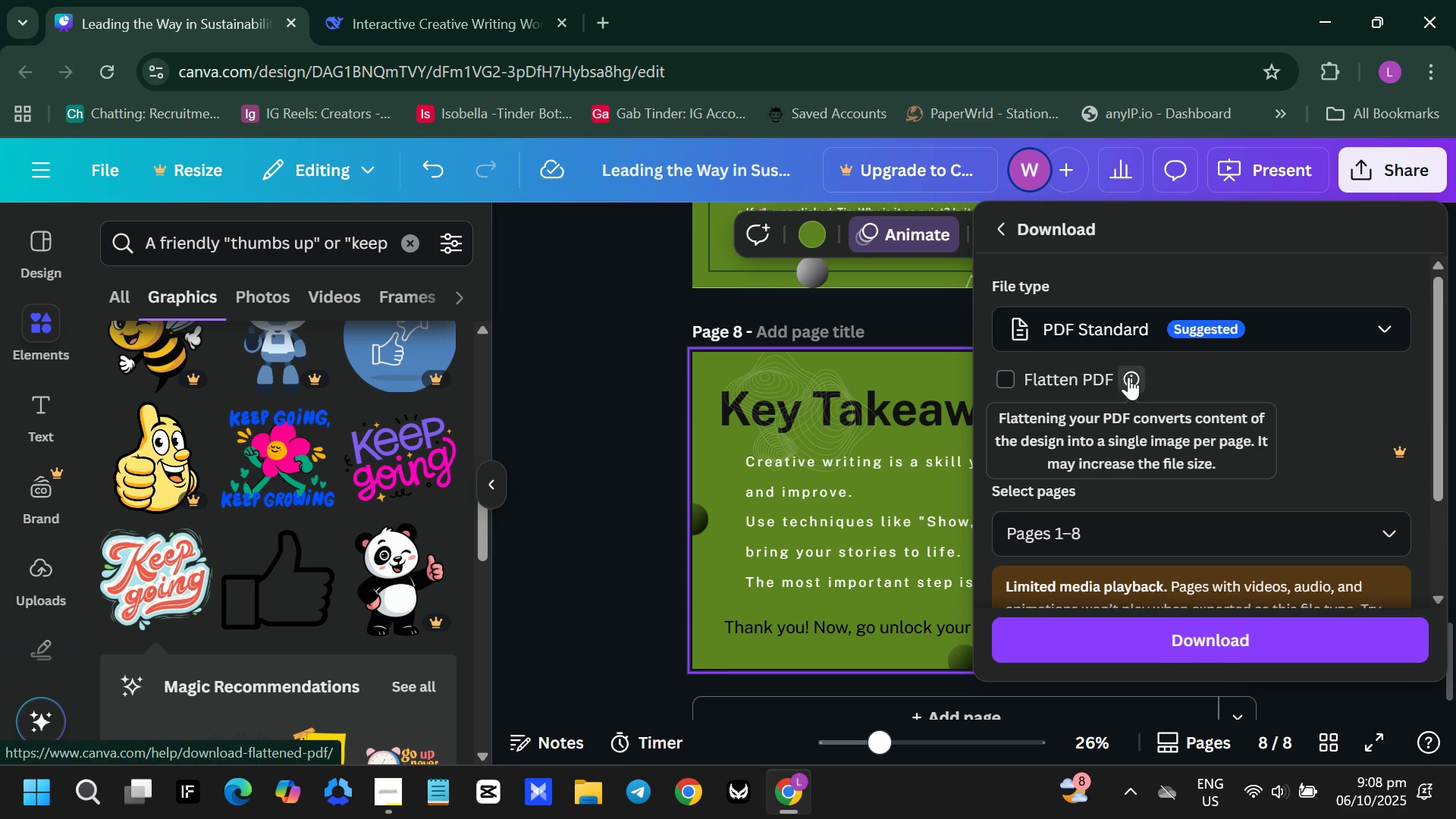 
left_click([1128, 377])
 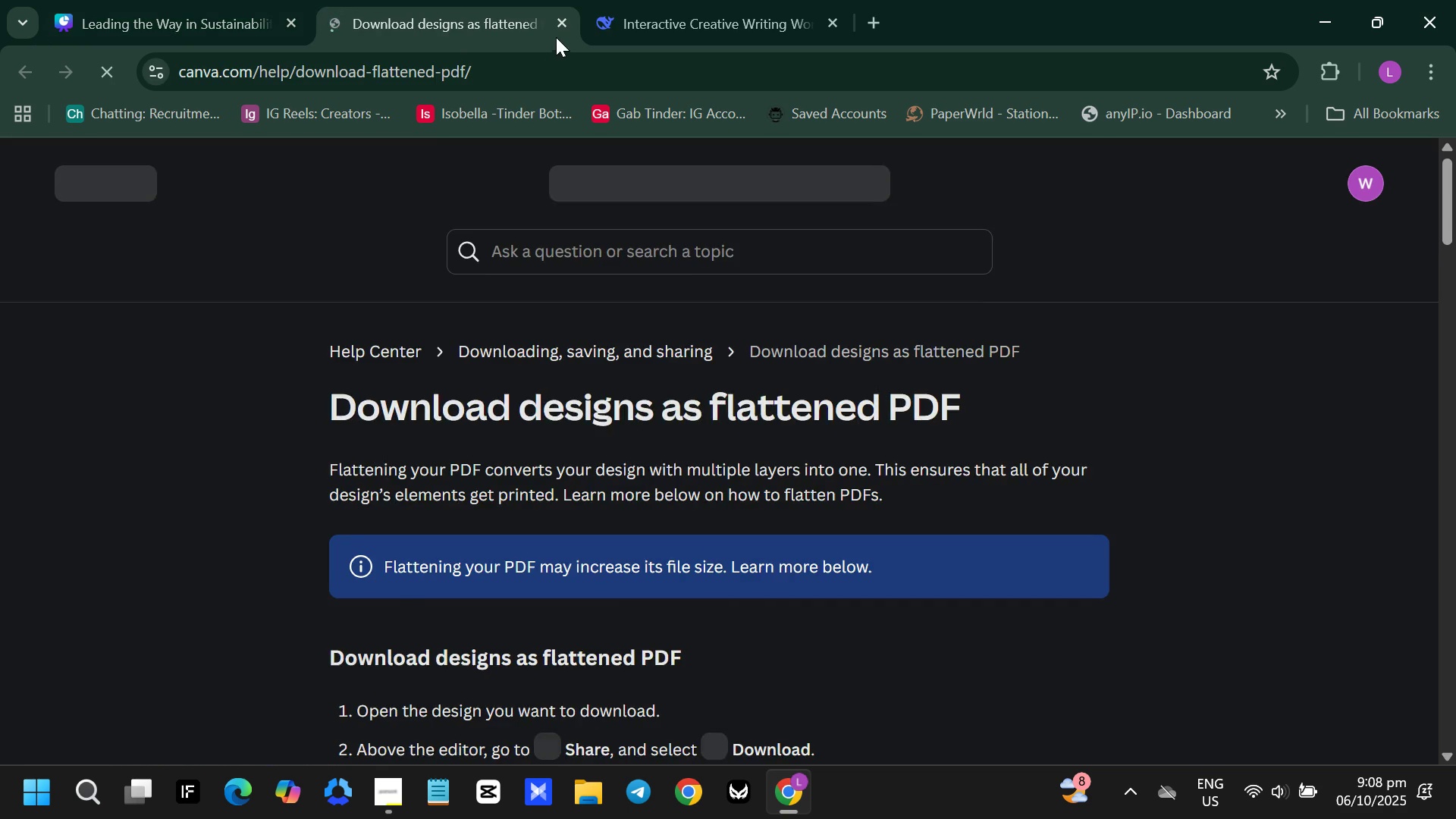 
left_click([563, 26])
 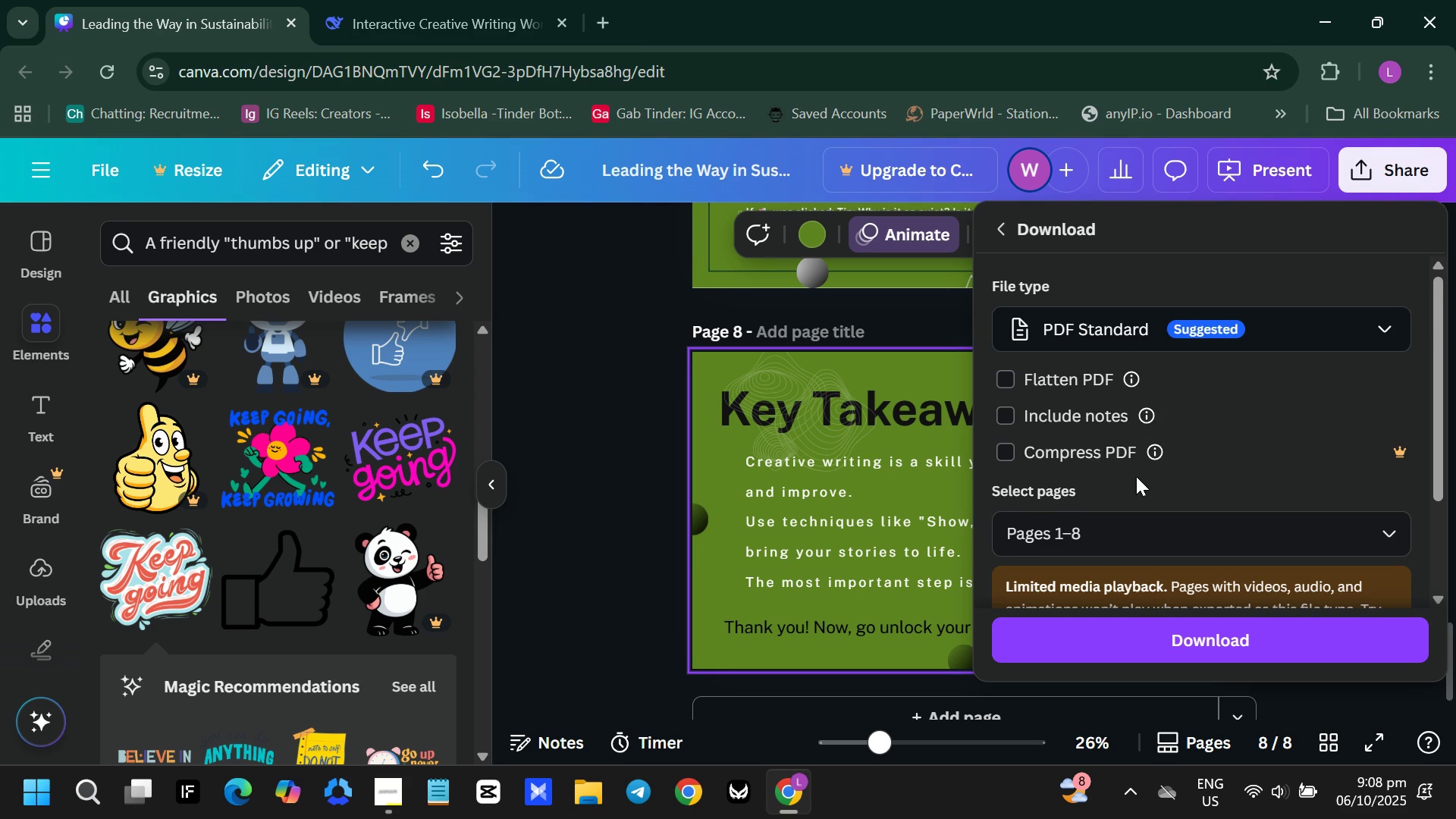 
scroll: coordinate [1137, 472], scroll_direction: down, amount: 1.0
 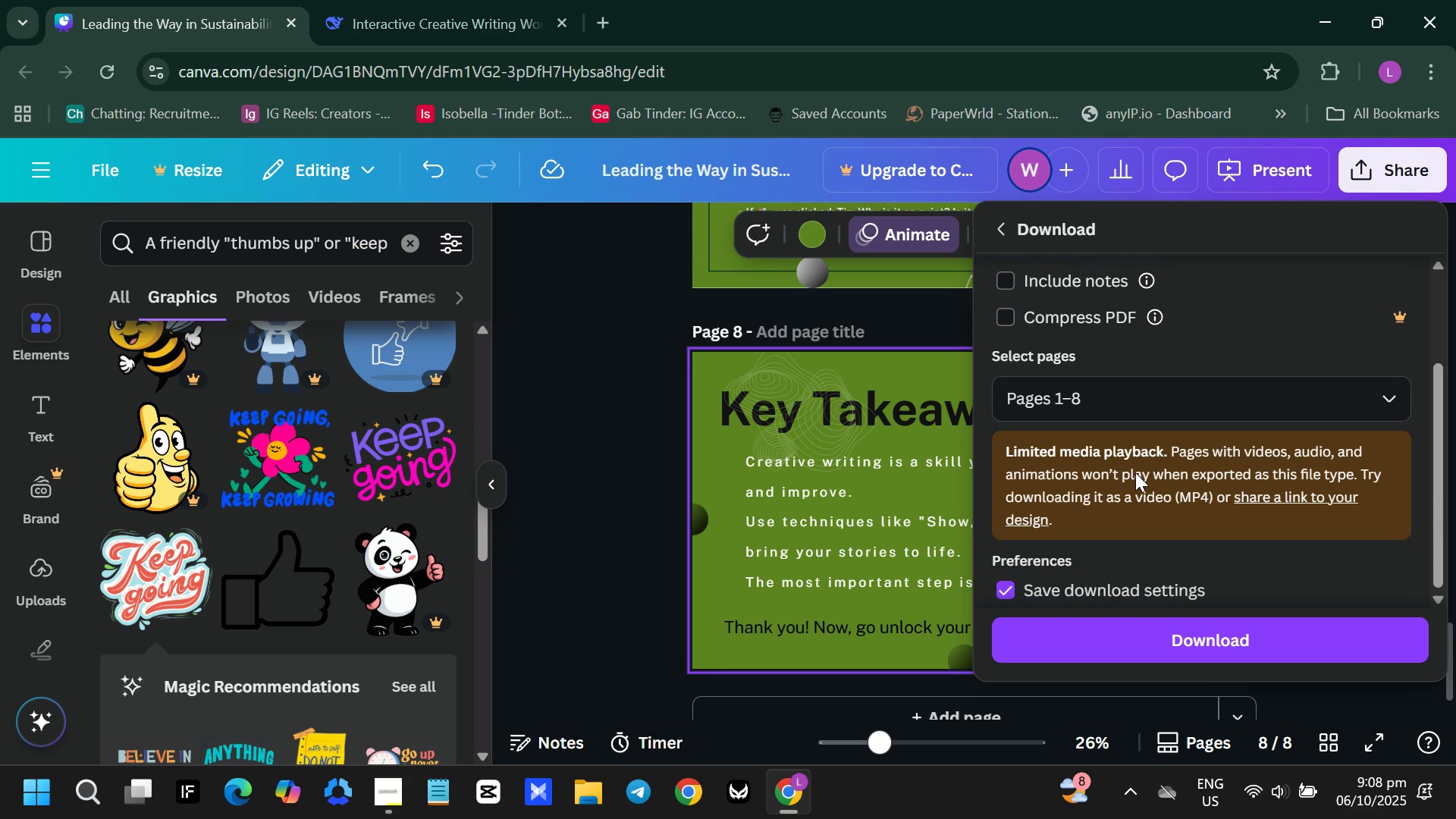 
scroll: coordinate [1120, 468], scroll_direction: up, amount: 3.0
 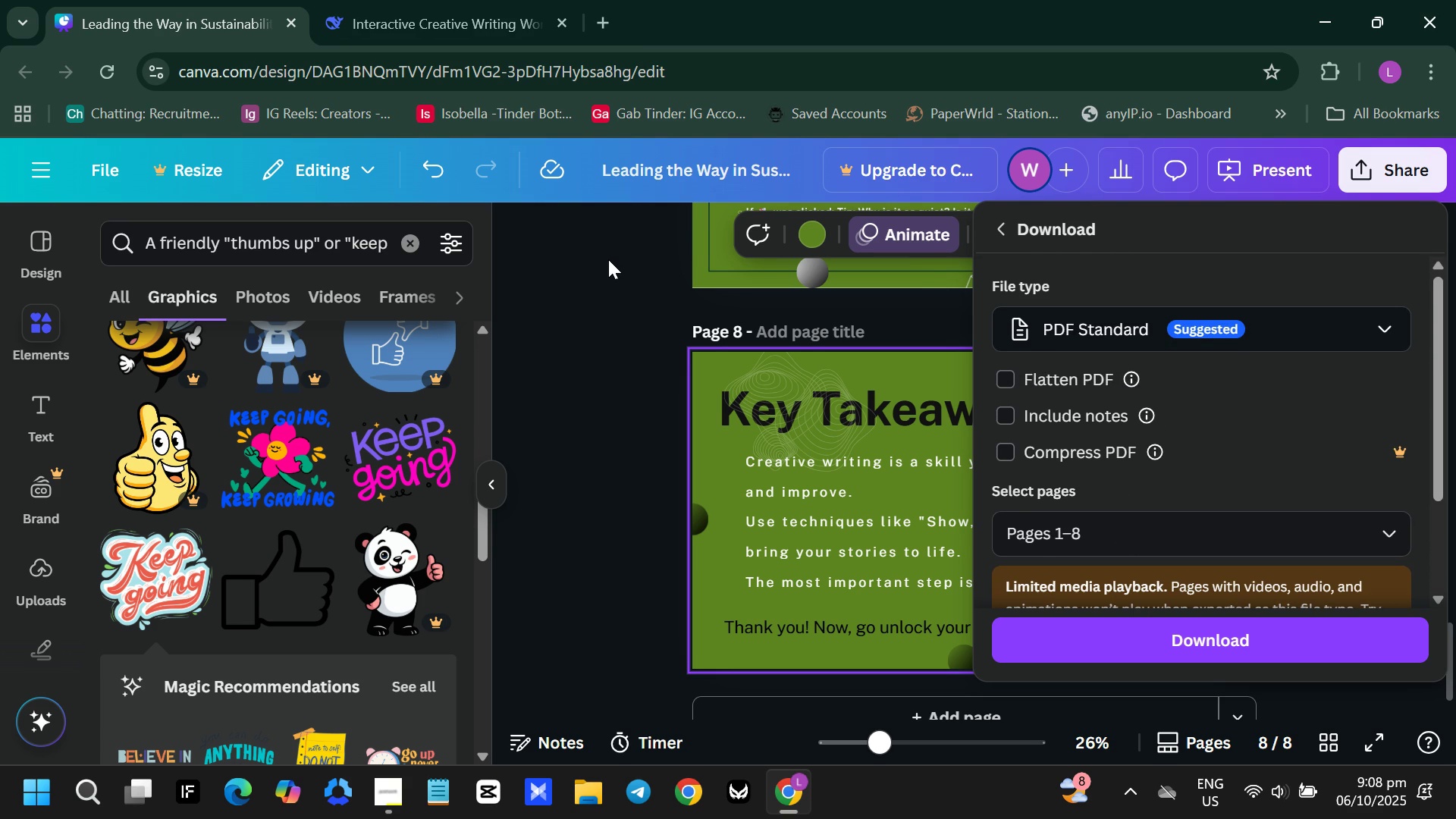 
left_click([608, 259])
 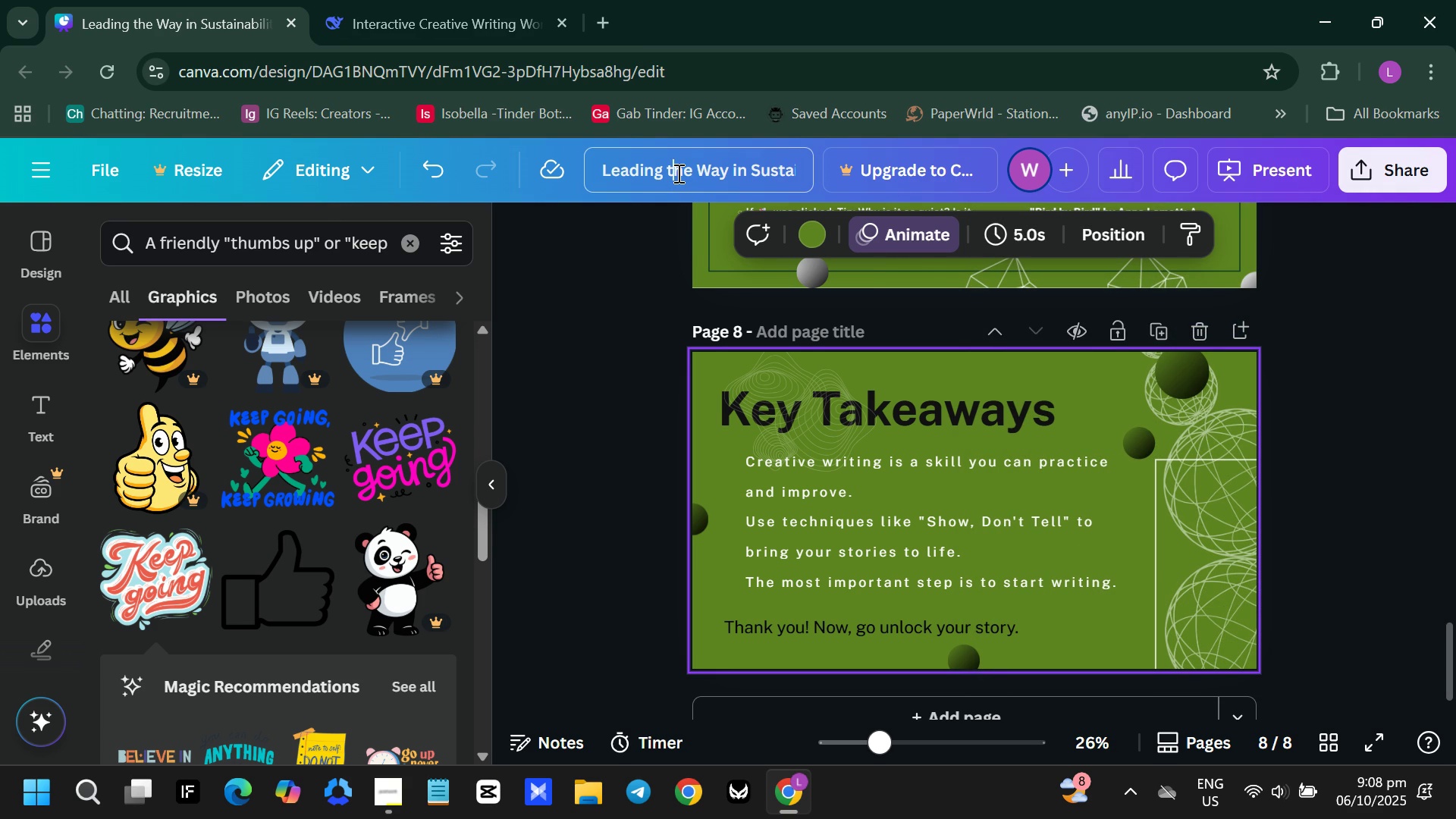 
left_click([677, 173])
 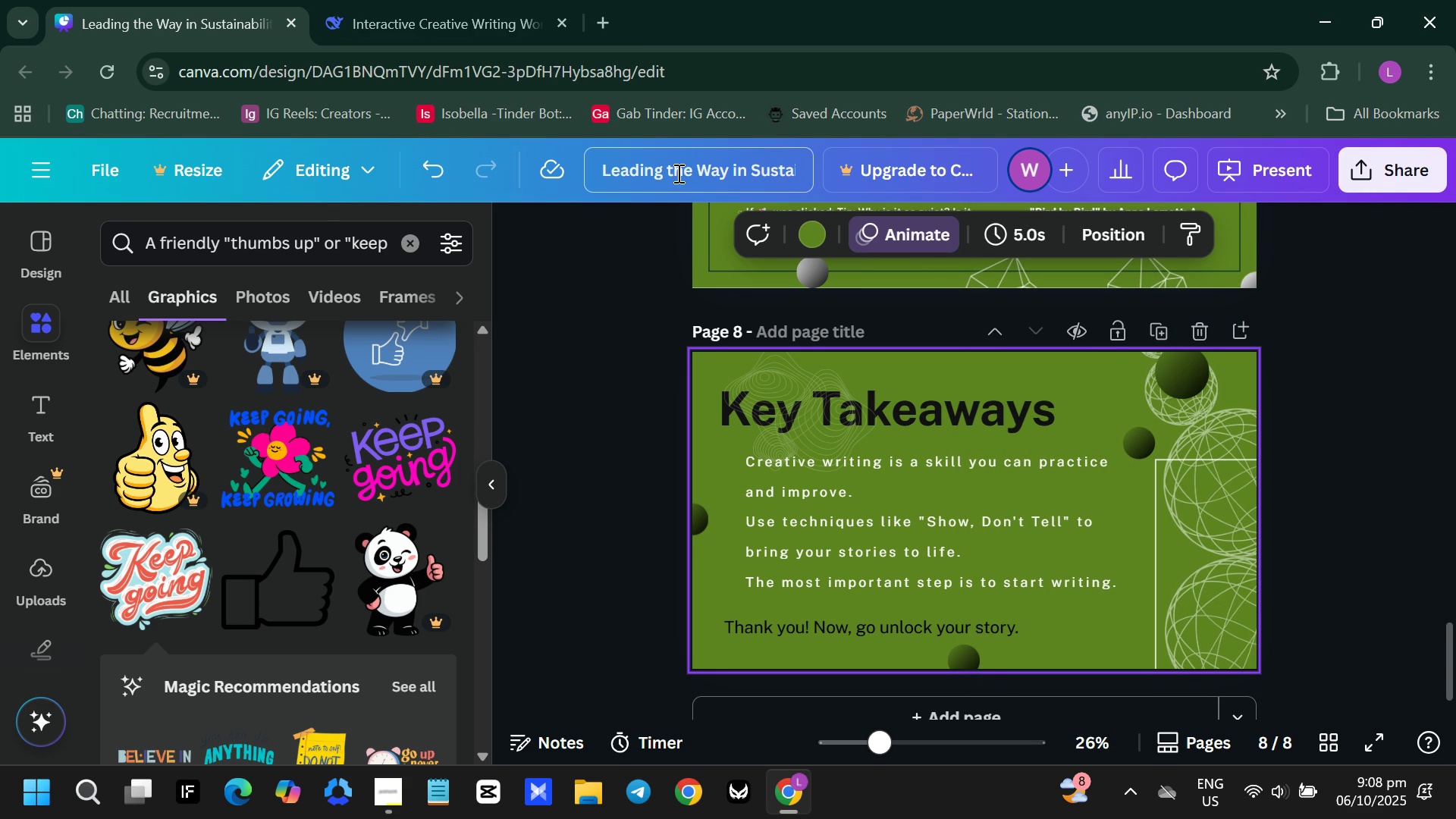 
key(Alt+AltLeft)
 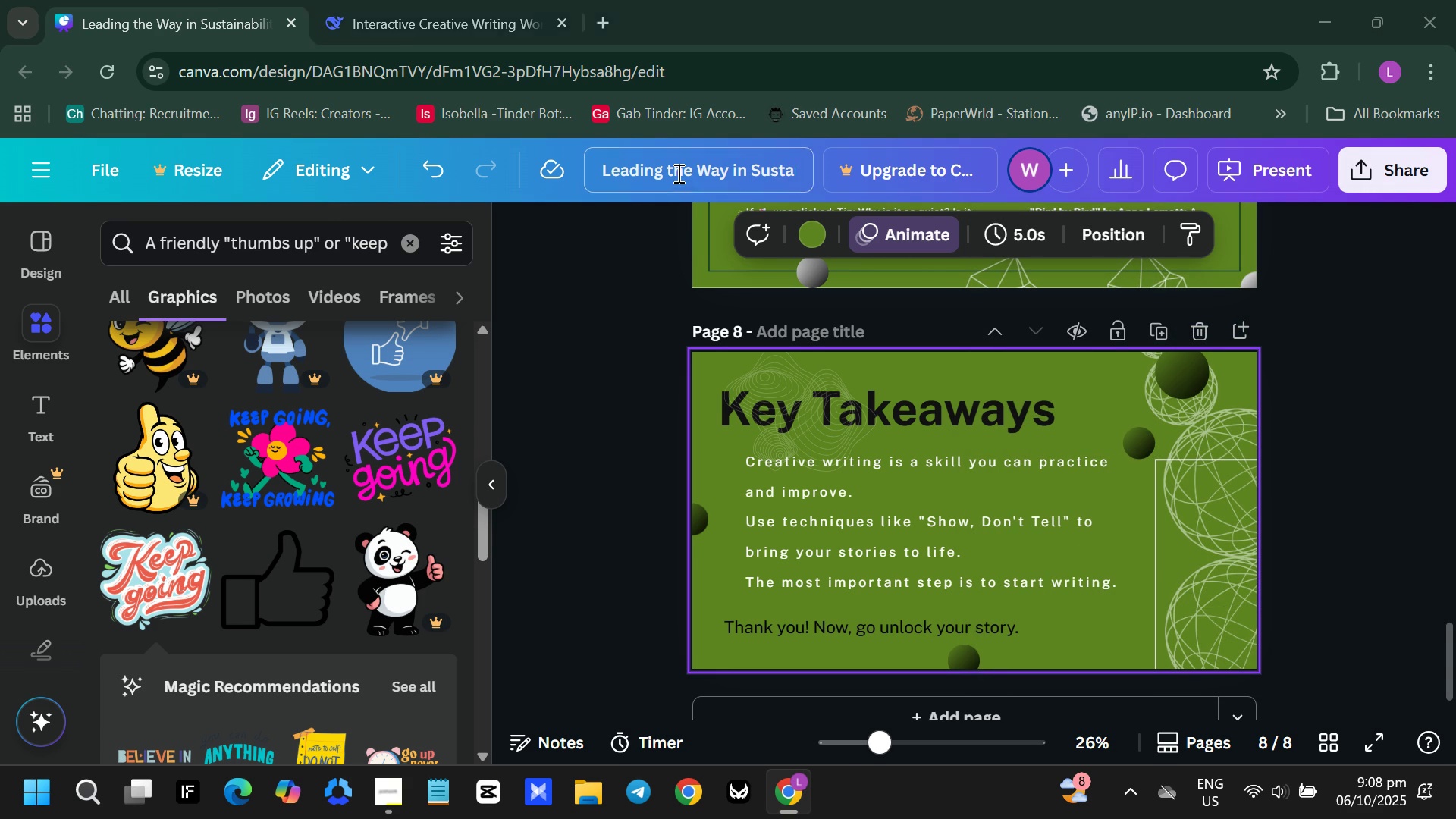 
key(Alt+Tab)